 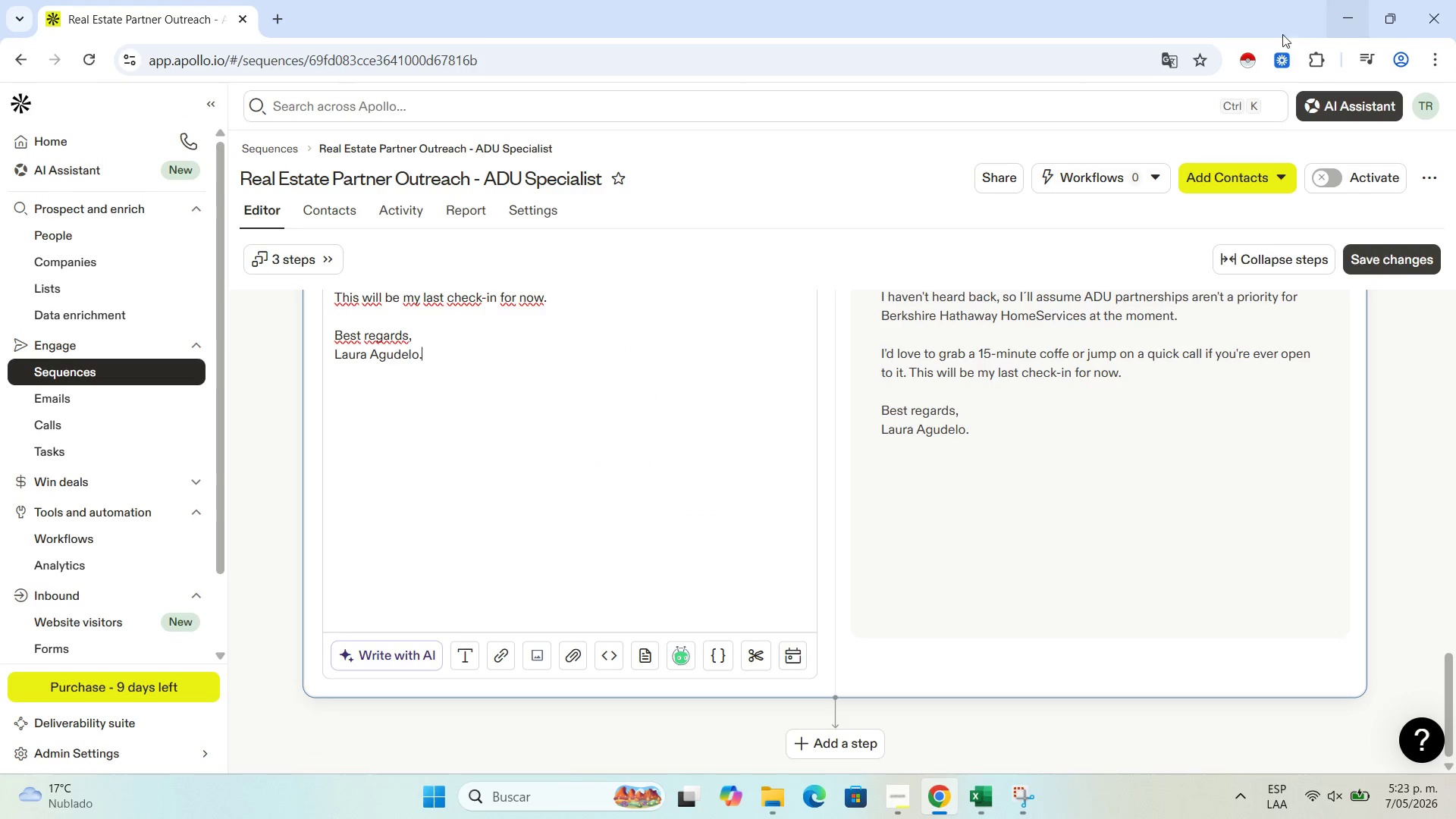 
left_click([1379, 259])
 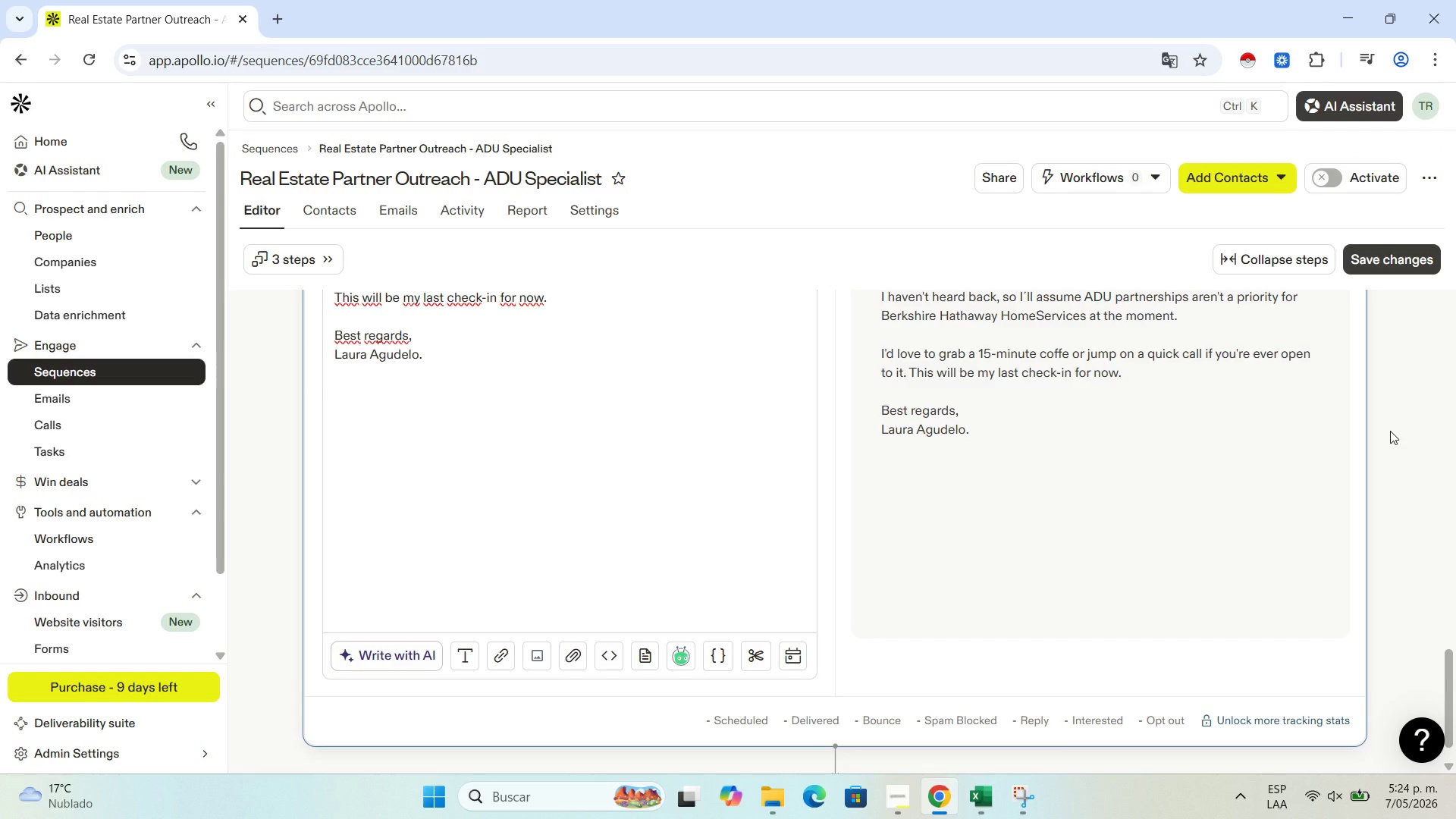 
wait(17.47)
 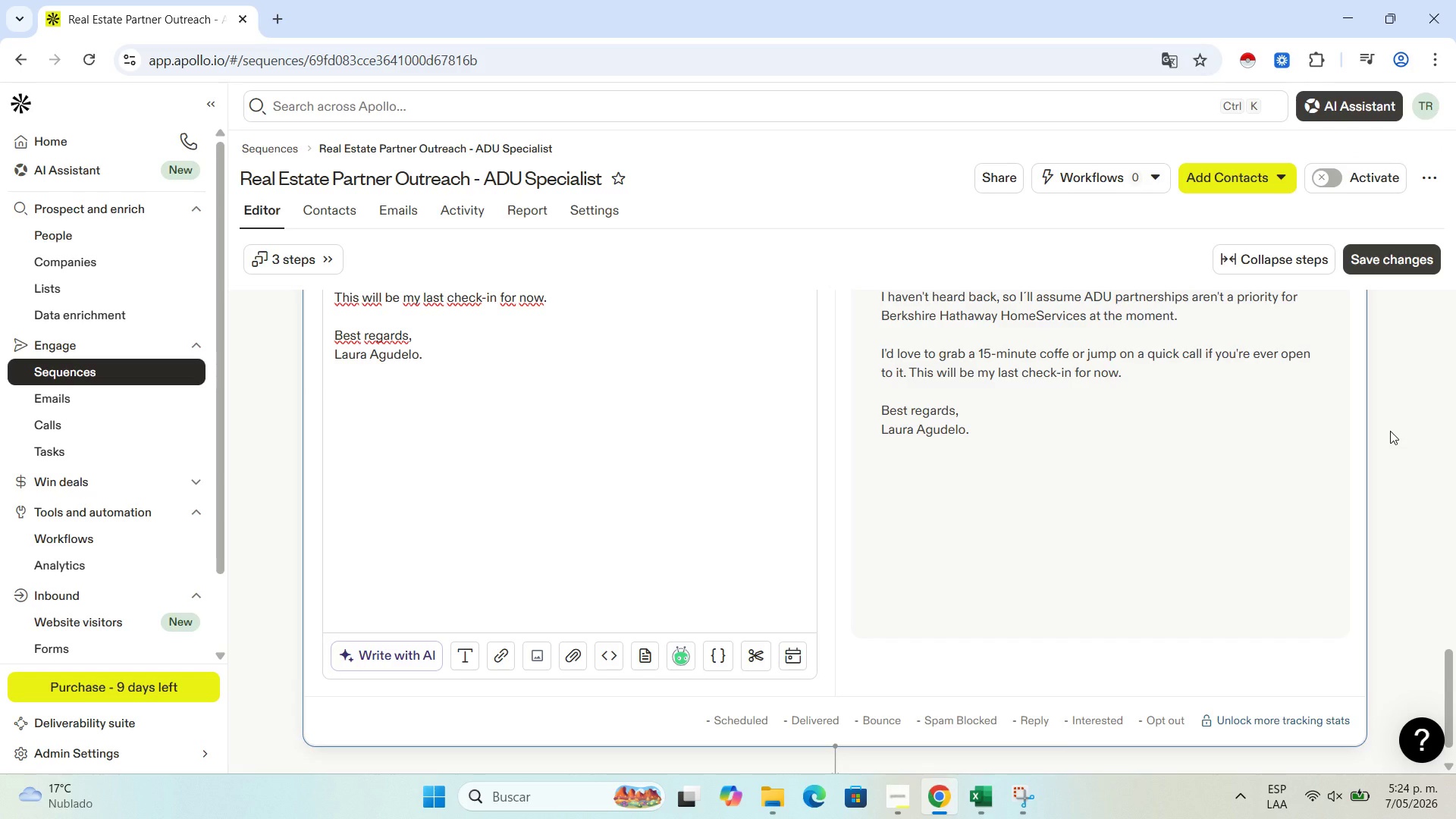 
scroll: coordinate [595, 400], scroll_direction: up, amount: 2.0
 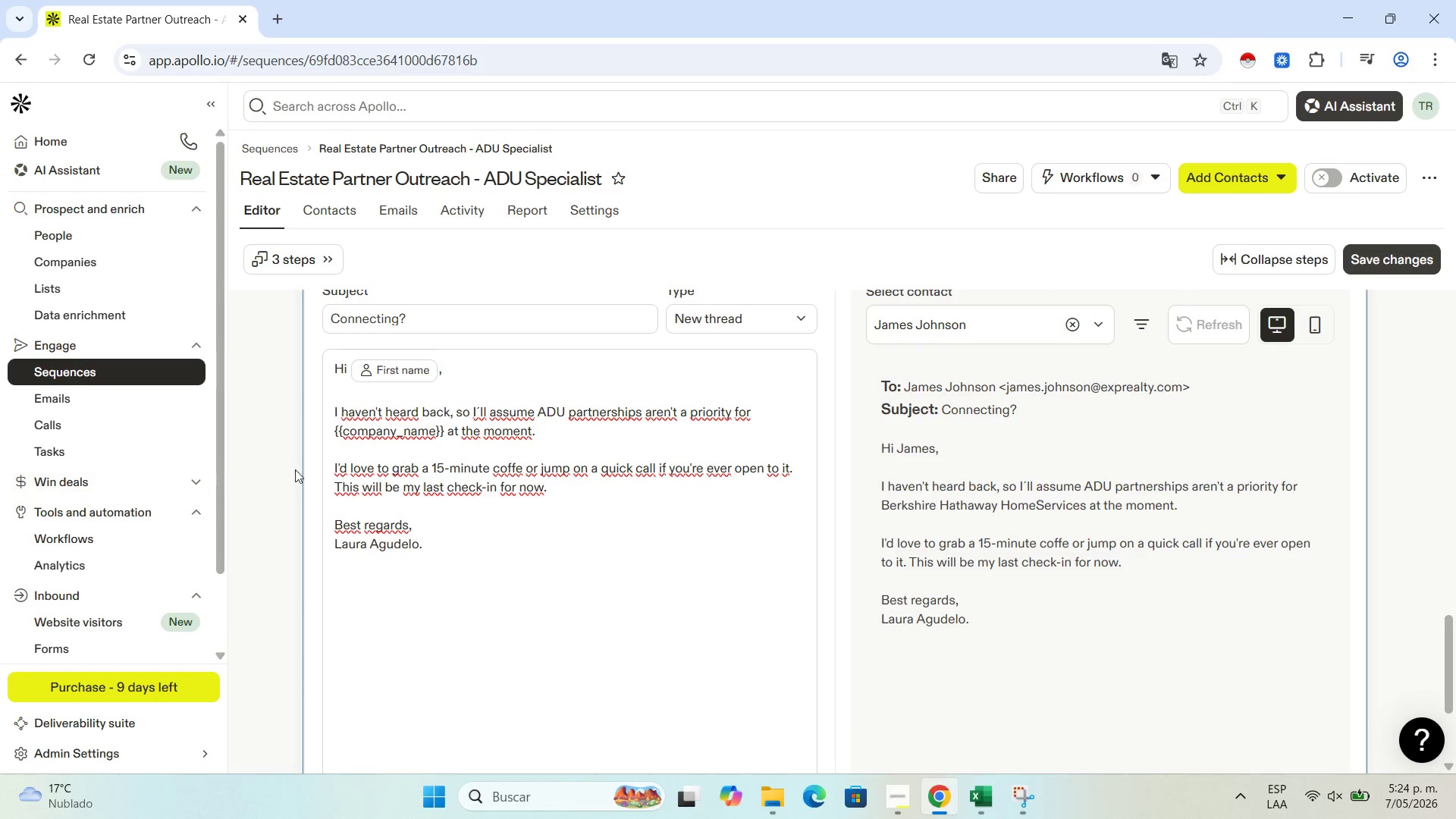 
wait(6.65)
 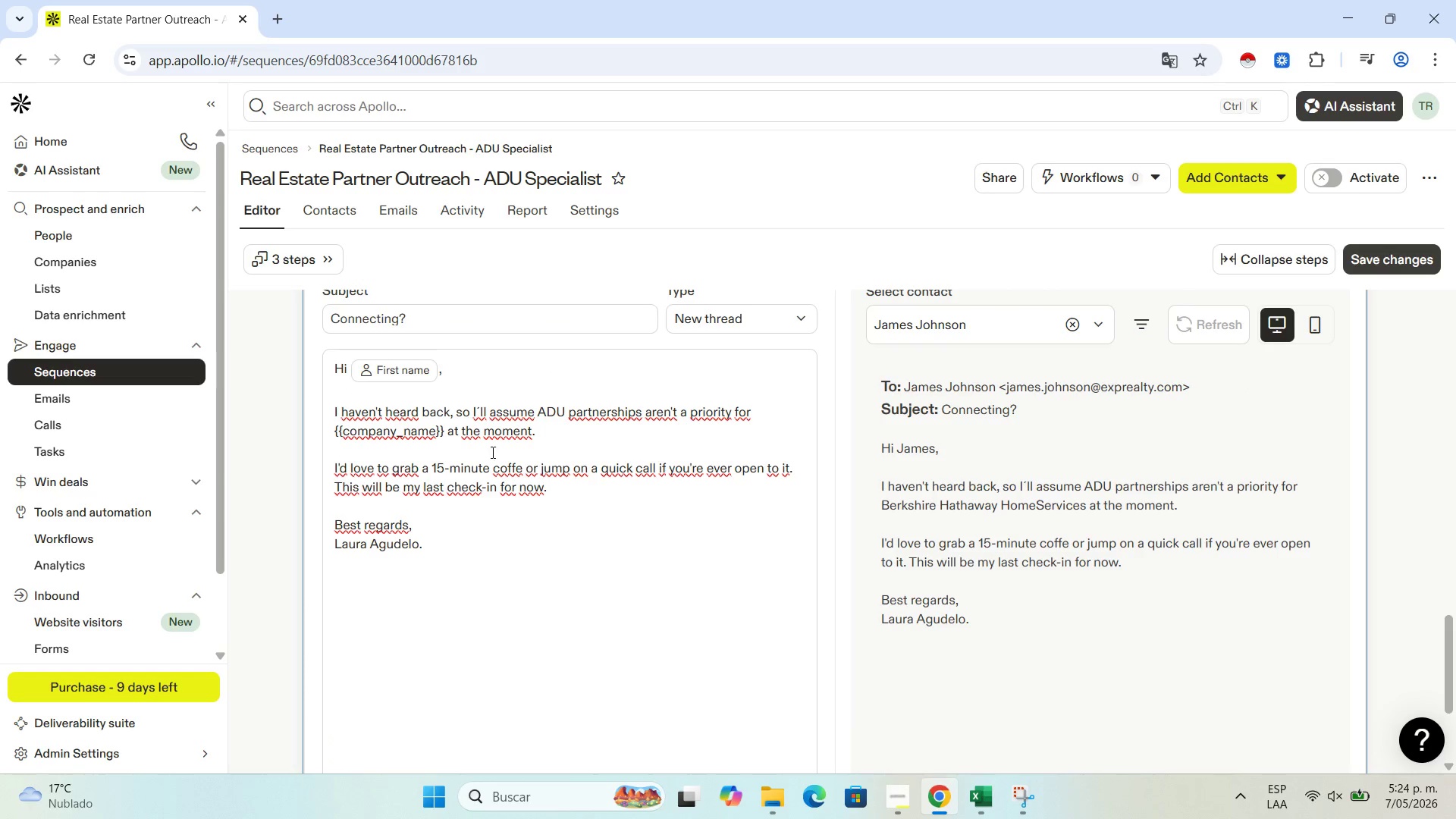 
scroll: coordinate [755, 557], scroll_direction: up, amount: 4.0
 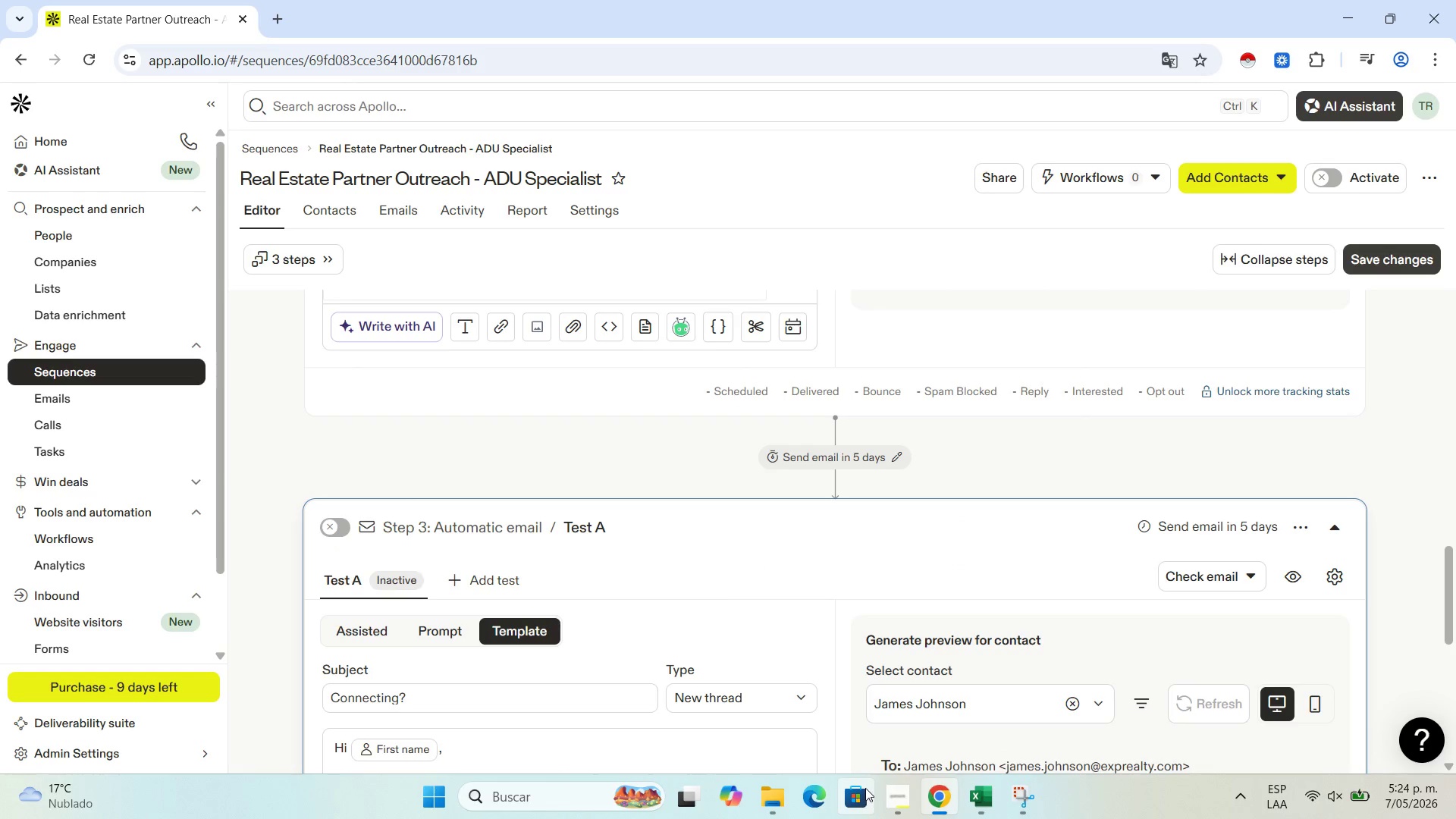 
left_click([886, 784])